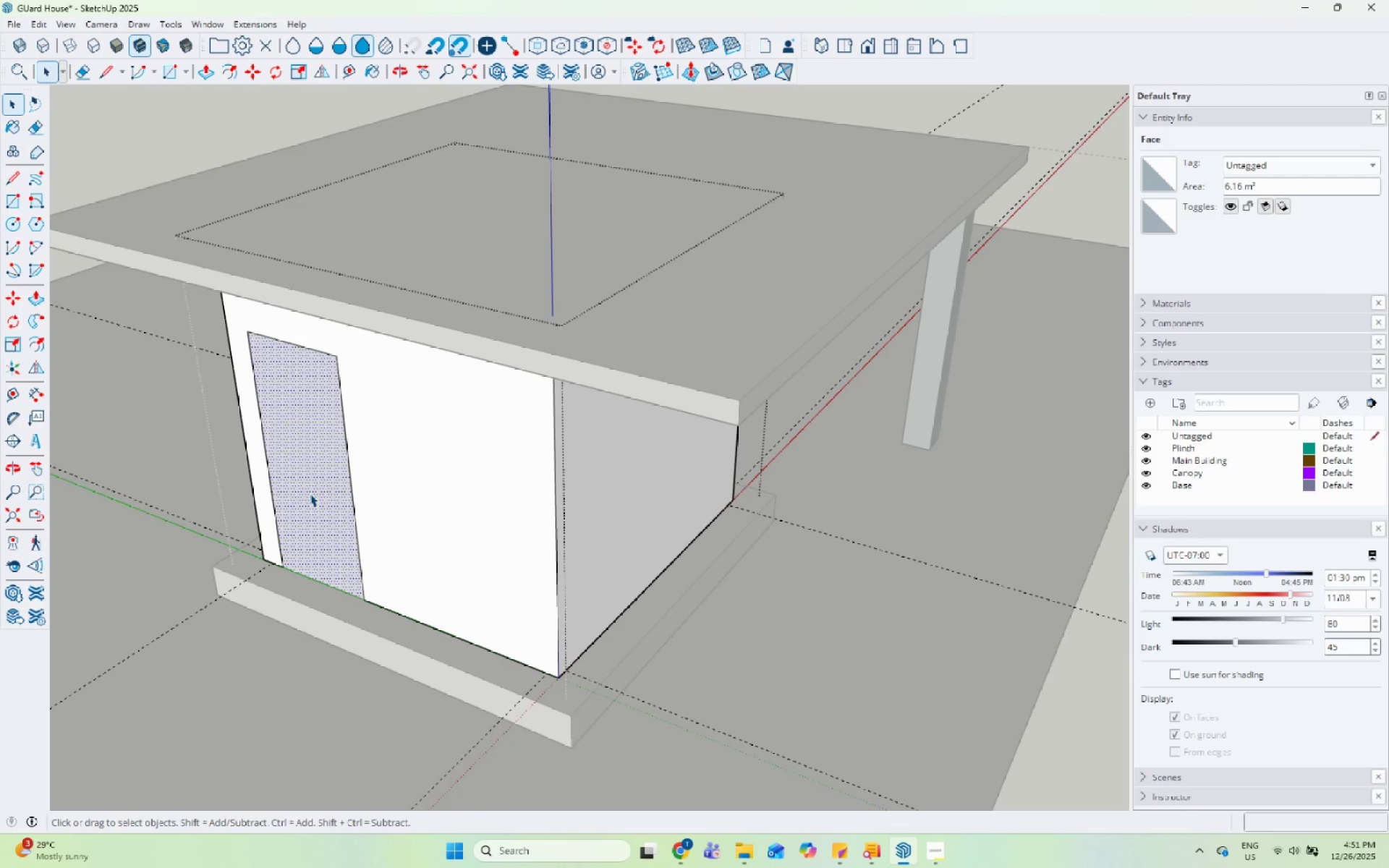 
key(P)
 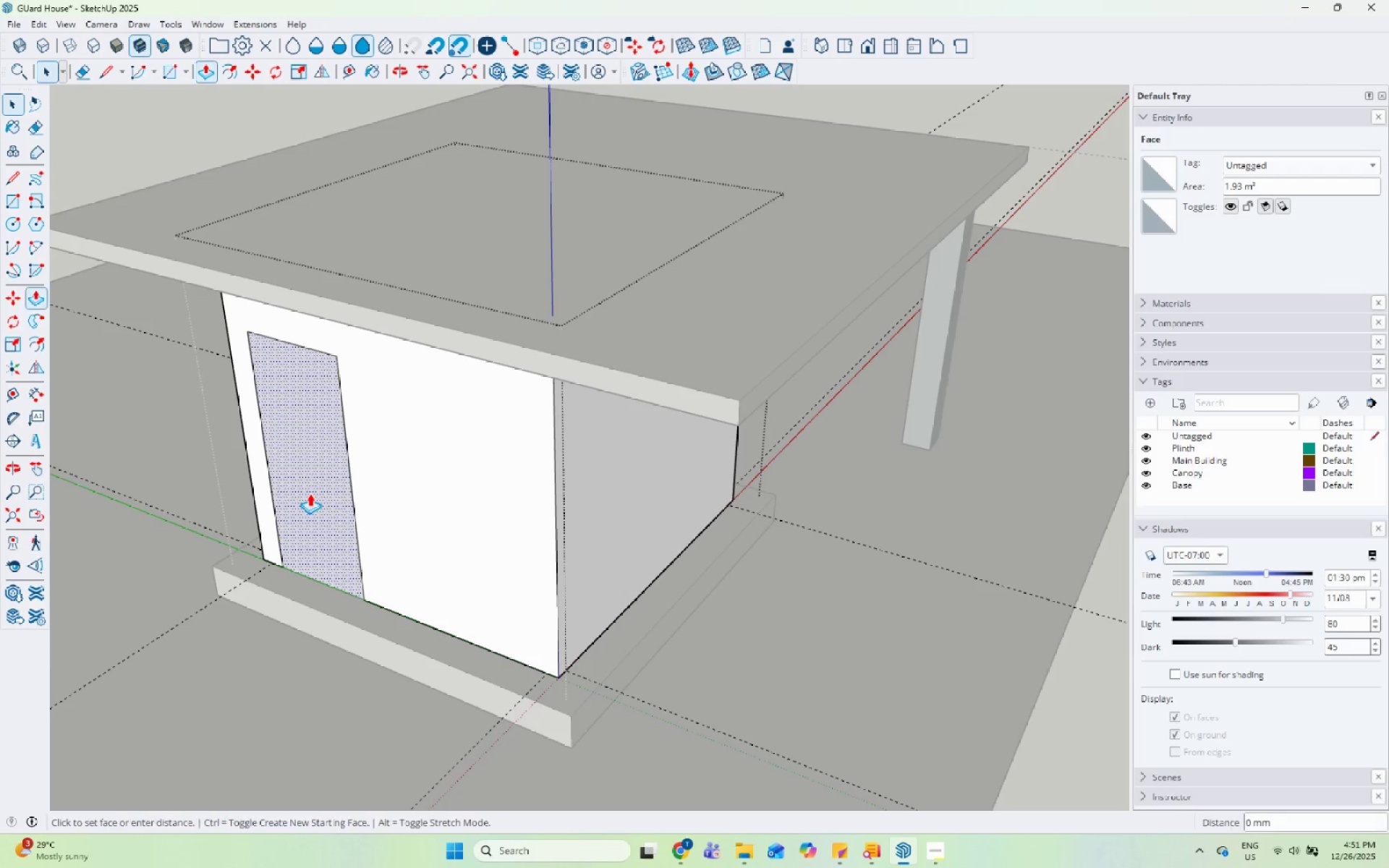 
left_click([310, 493])
 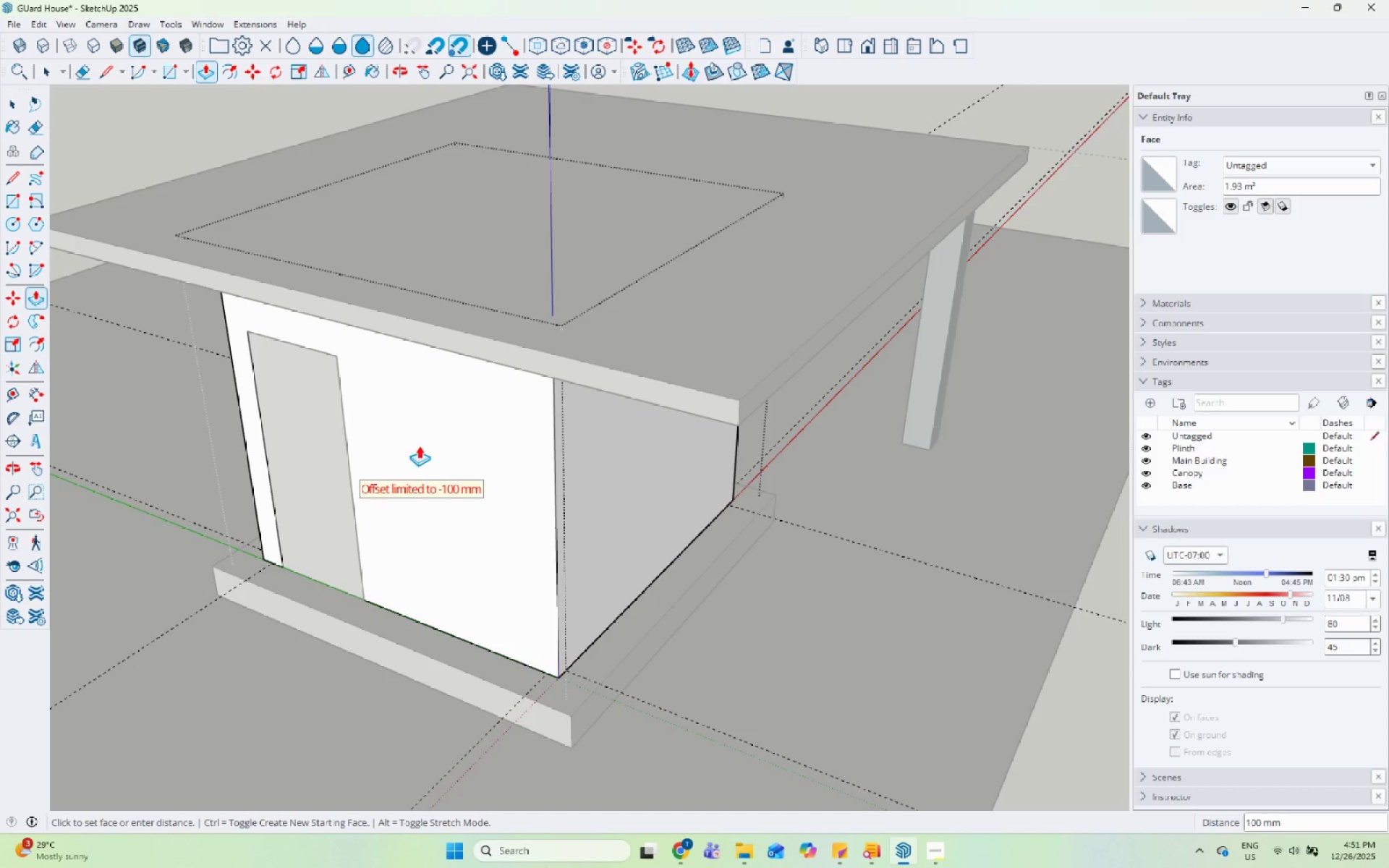 
left_click([427, 443])
 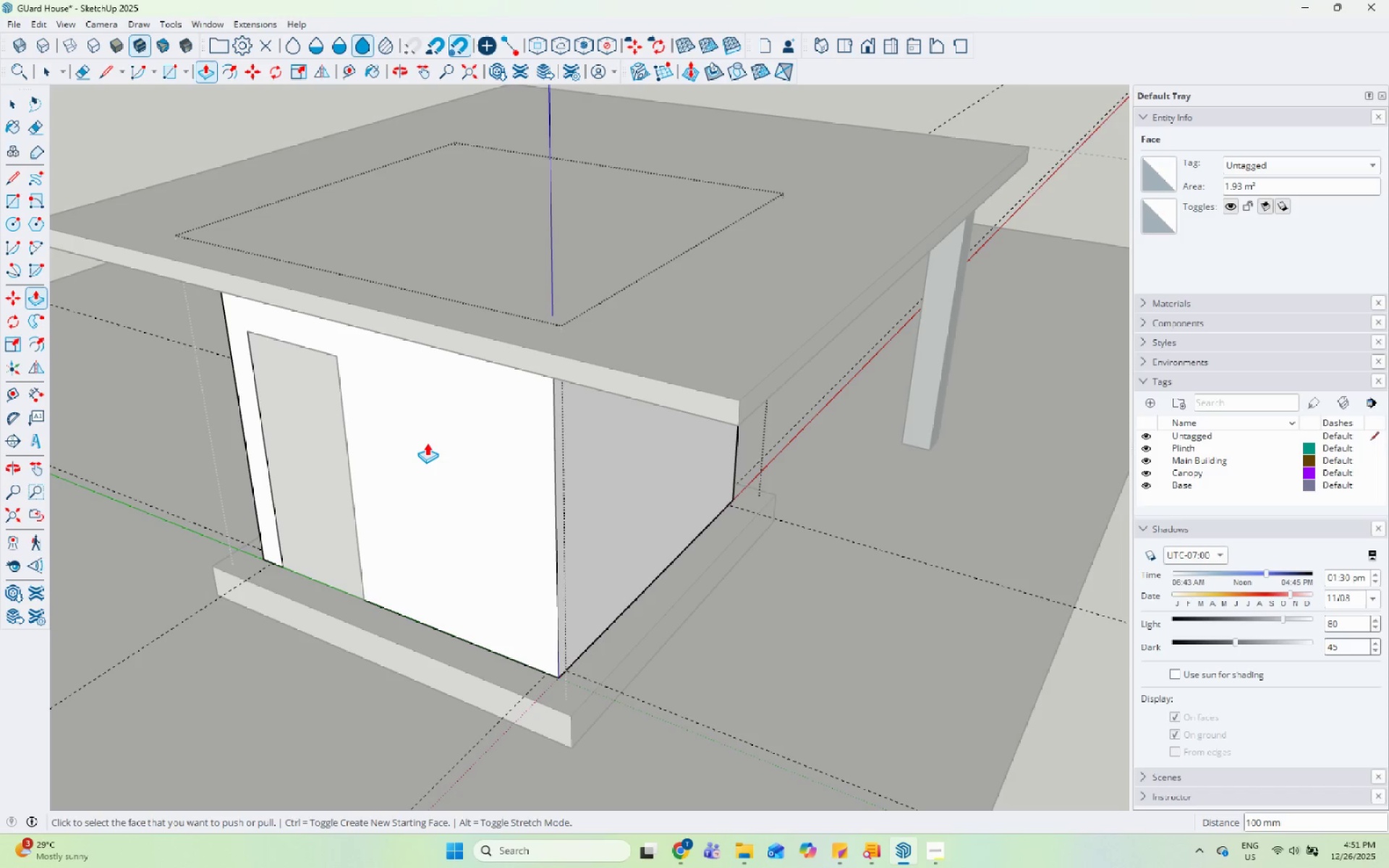 
key(Space)
 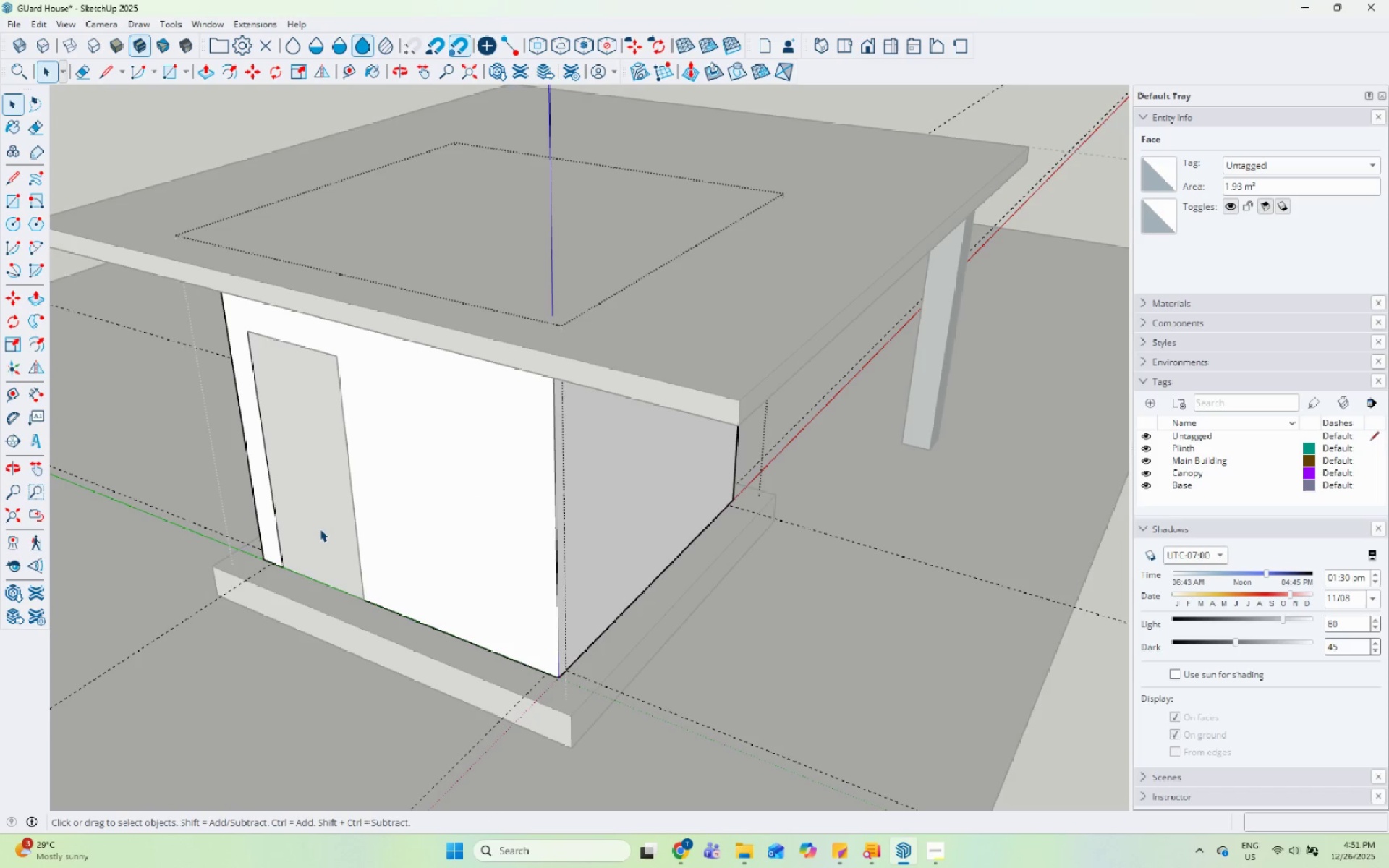 
left_click([320, 529])
 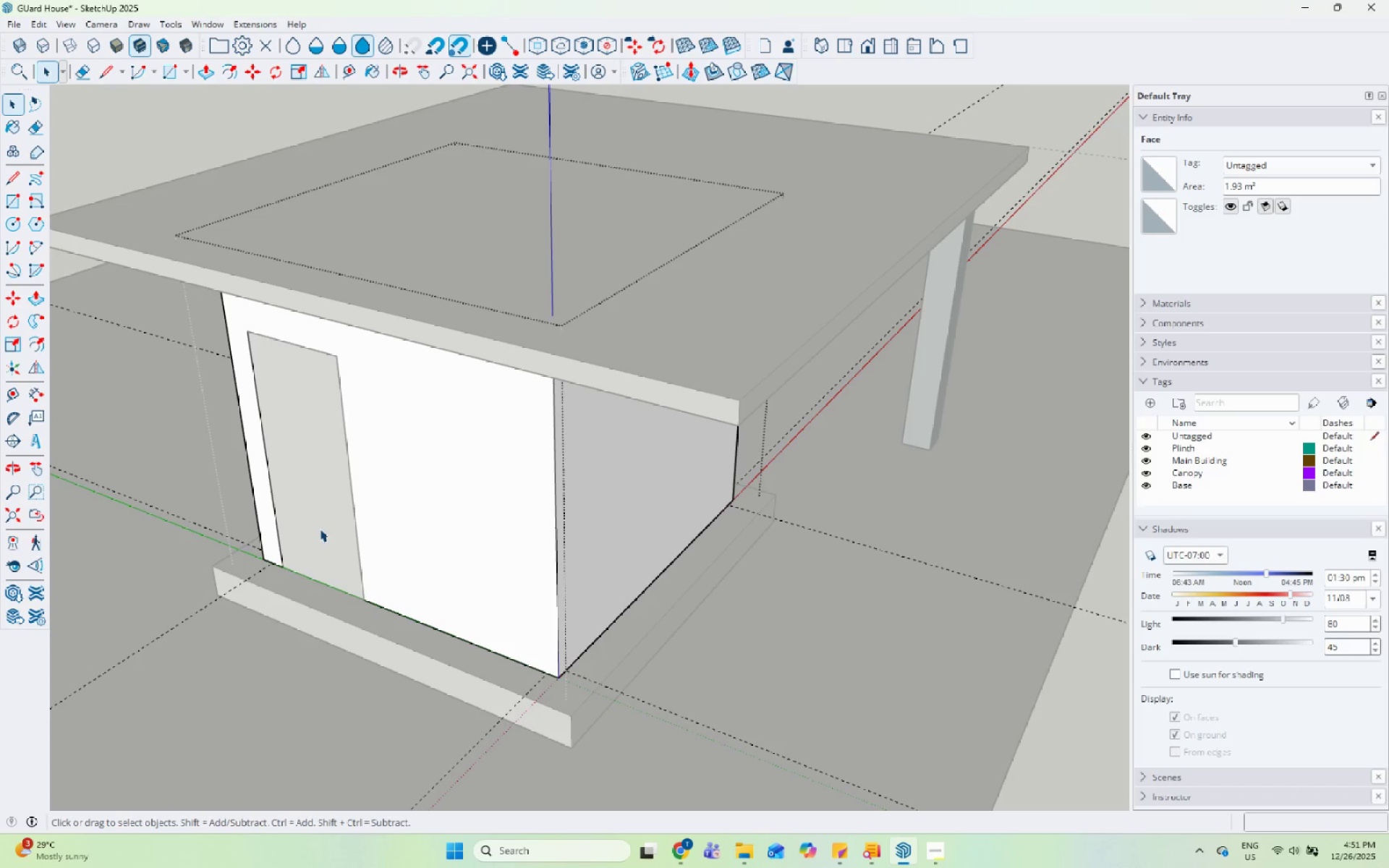 
key(Escape)
 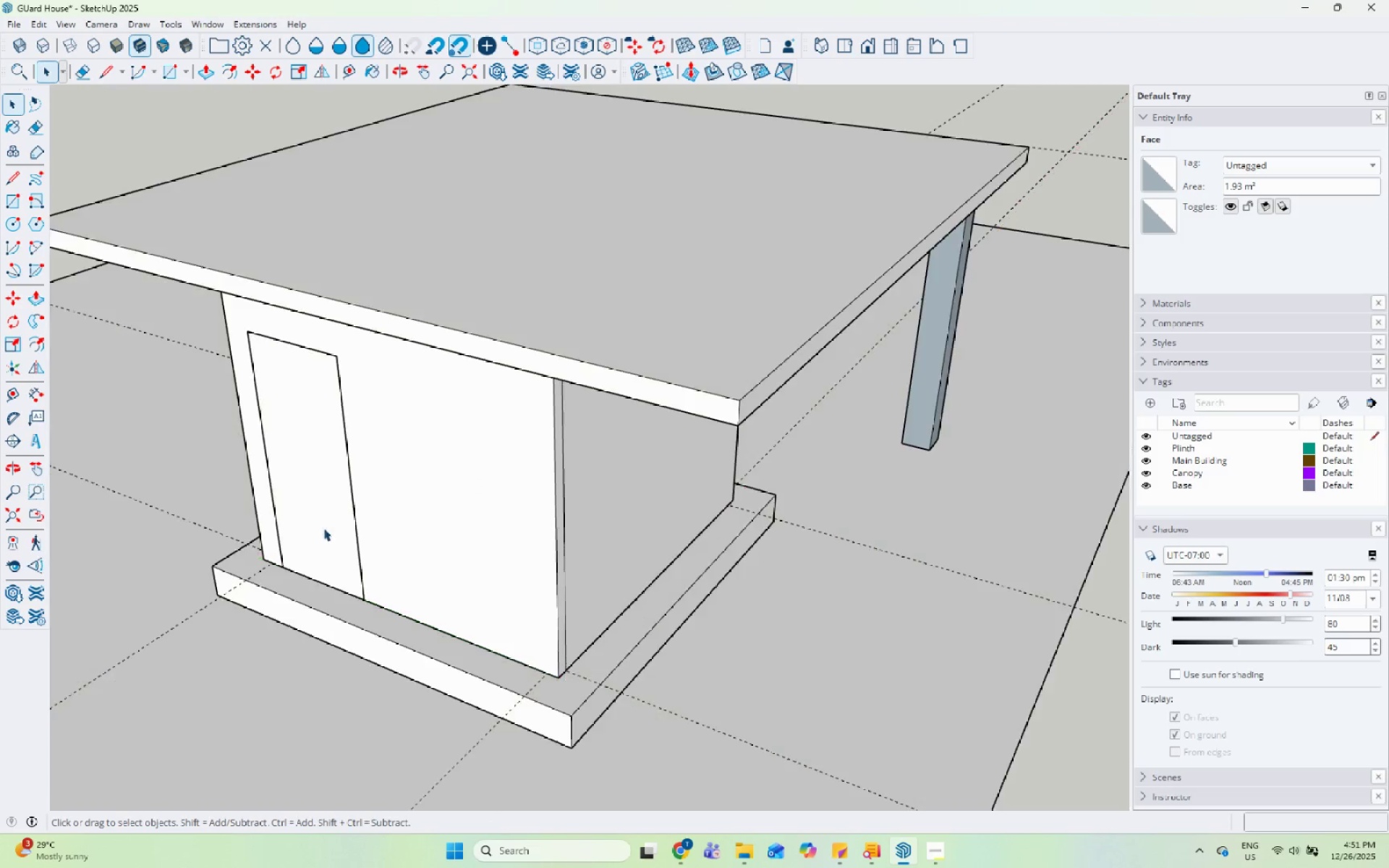 
key(Escape)
 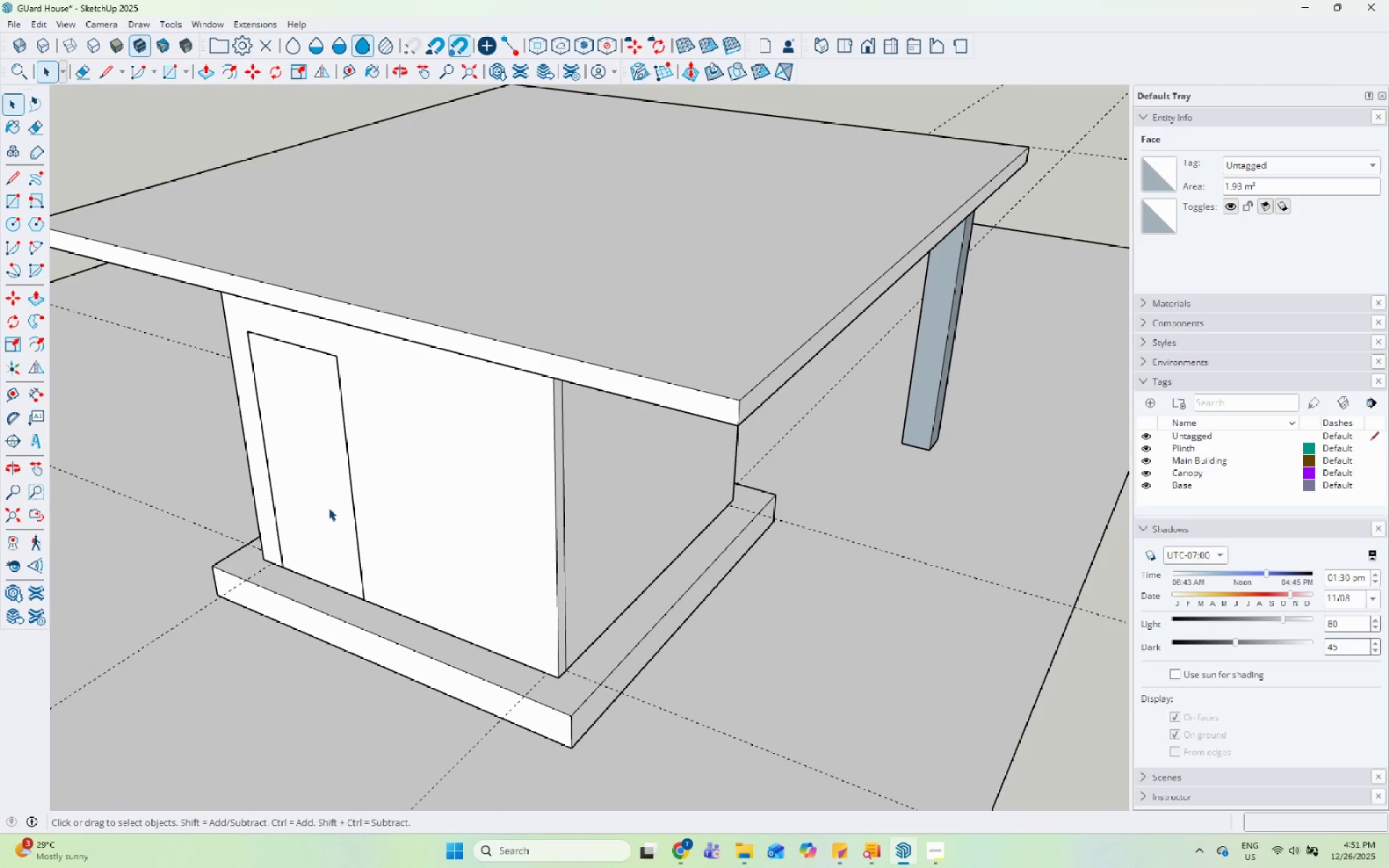 
left_click([328, 504])
 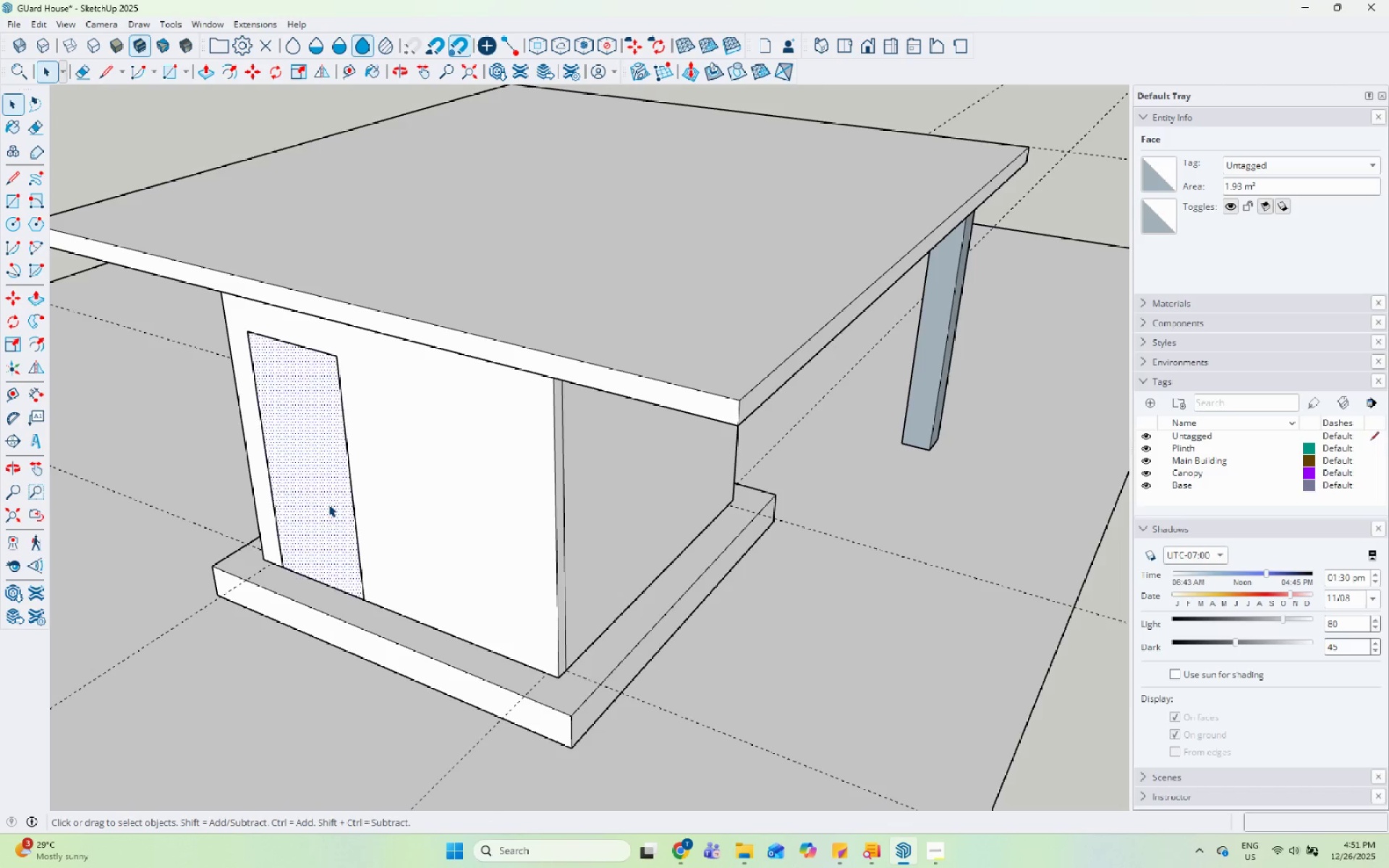 
right_click([328, 504])
 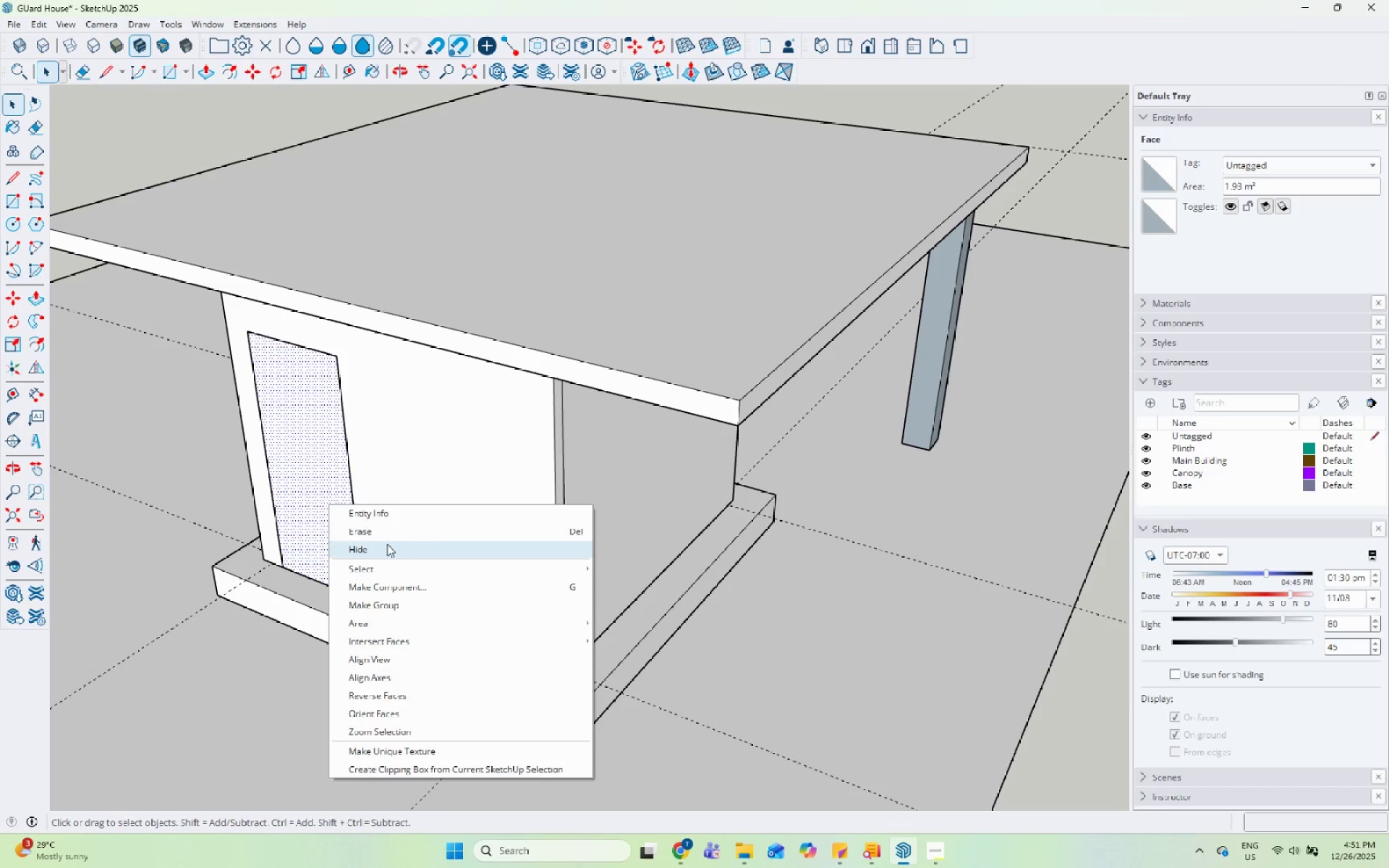 
left_click([396, 532])
 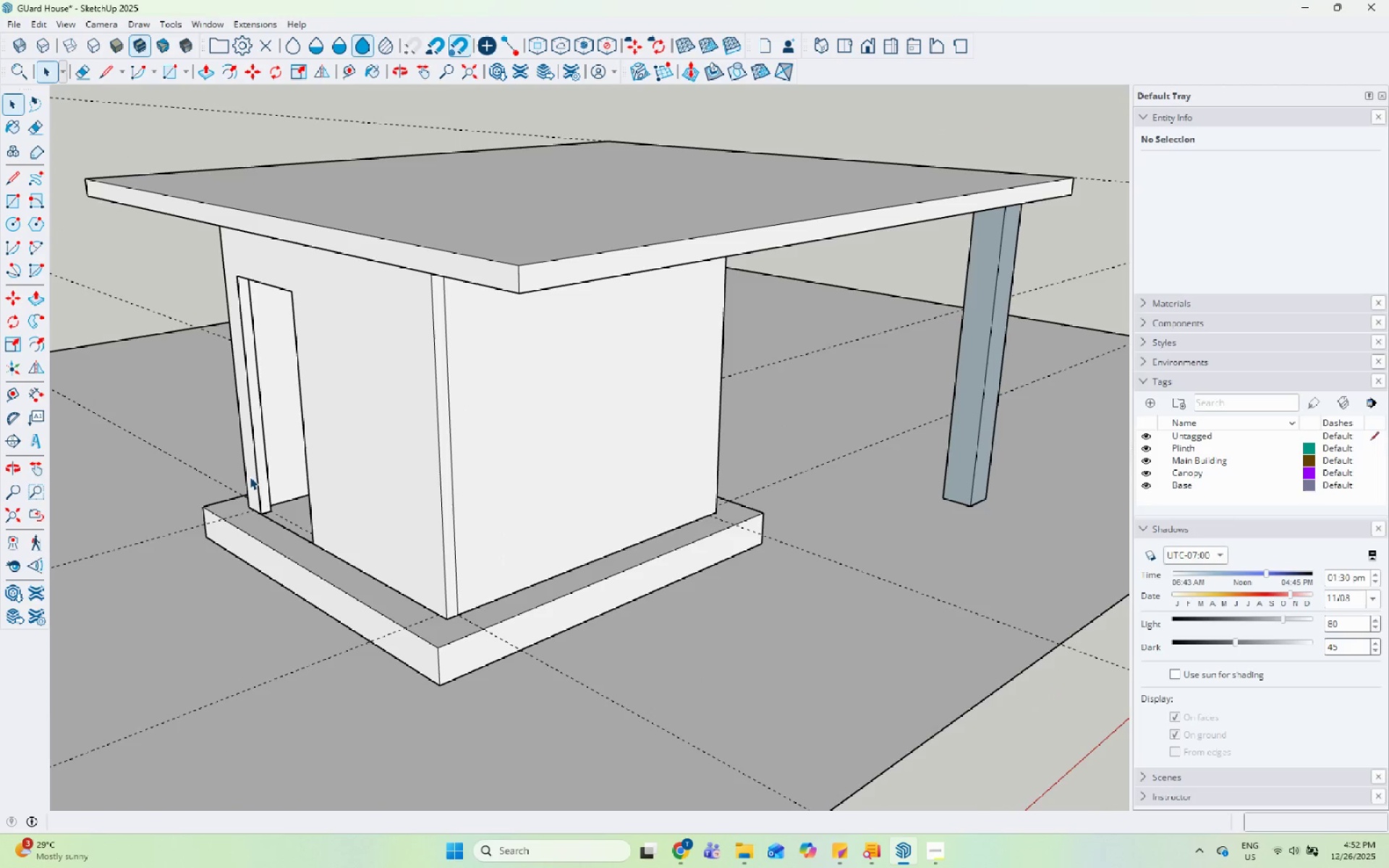 
wait(5.95)
 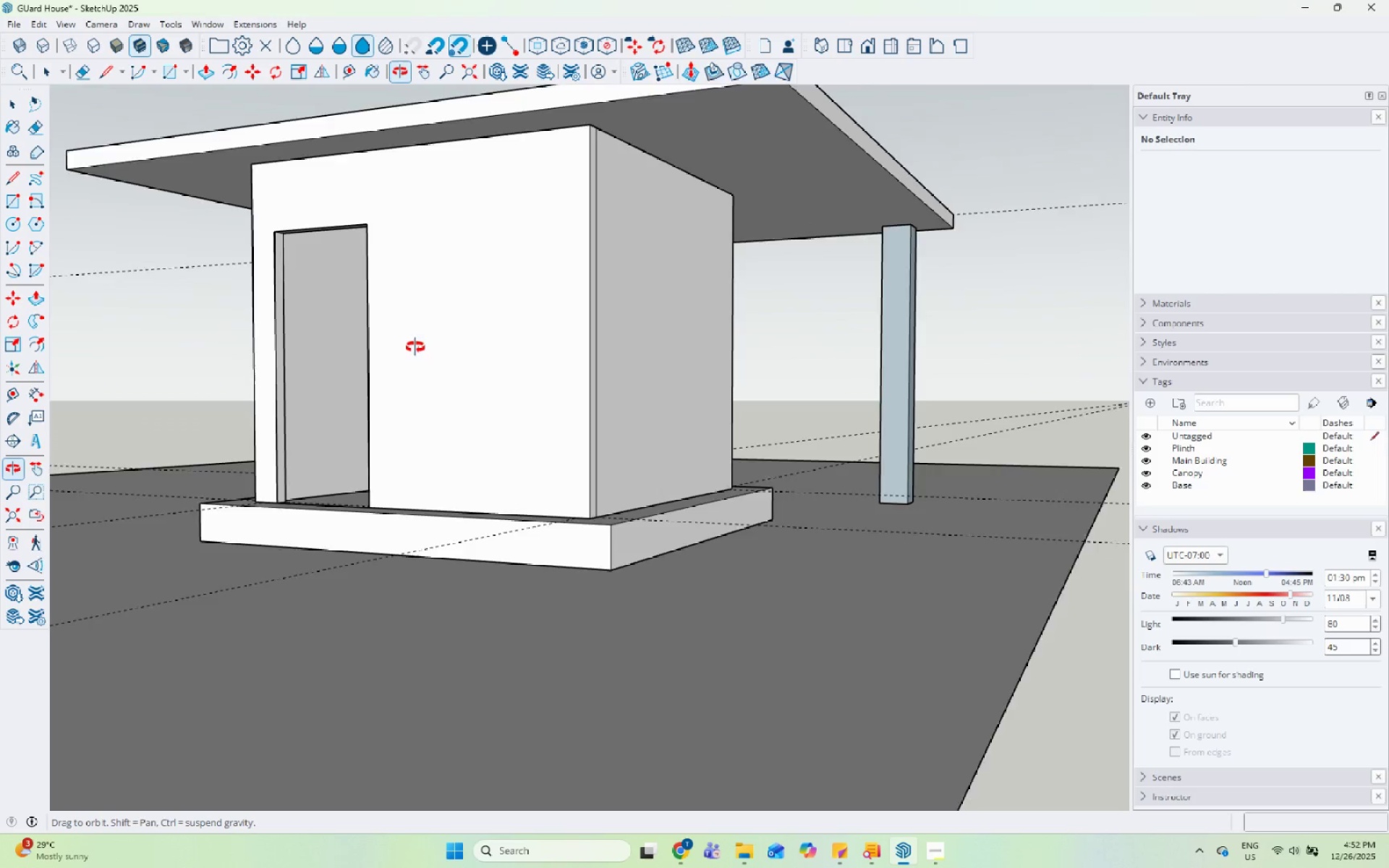 
left_click([933, 860])